 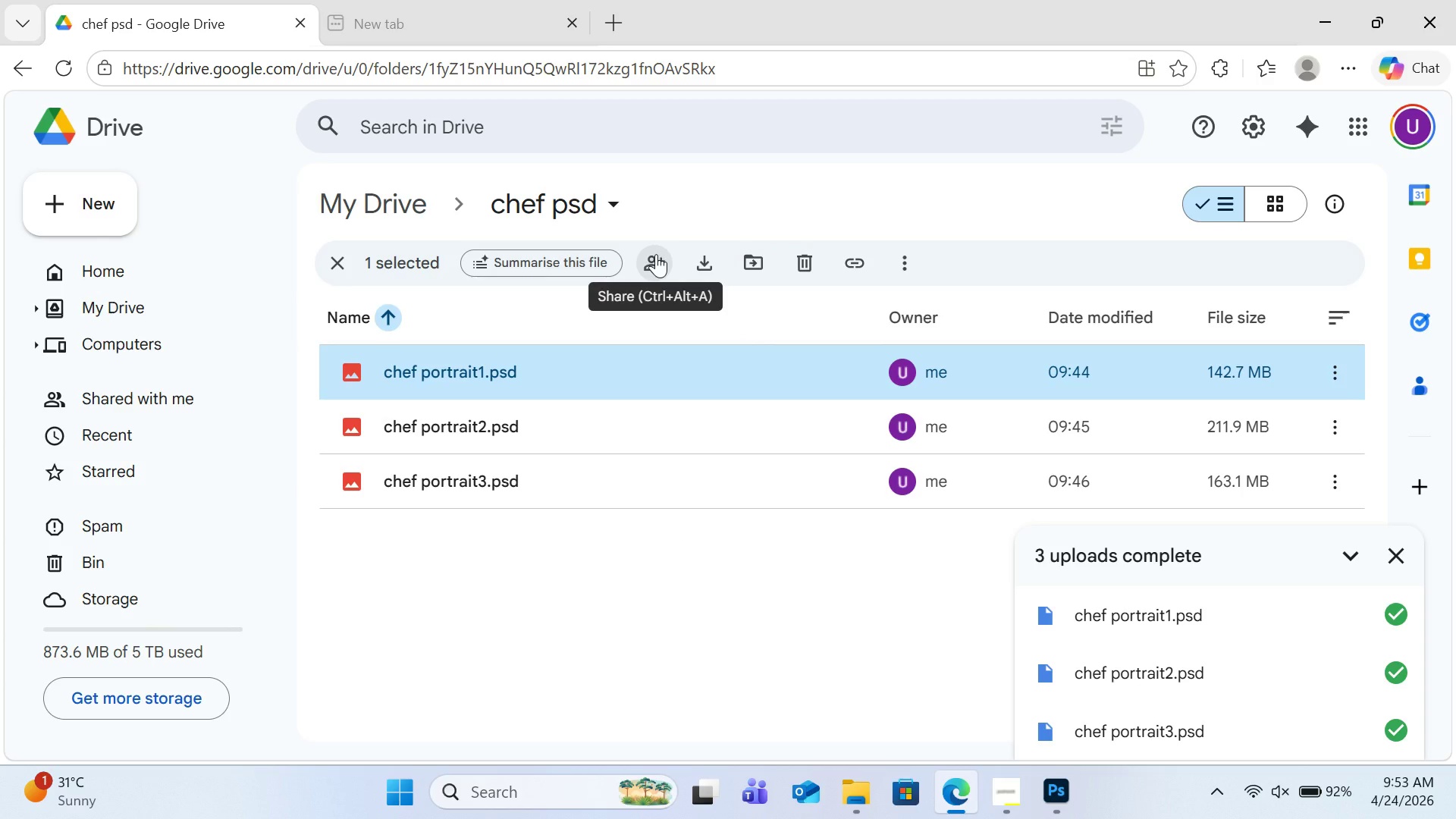 
left_click([656, 254])
 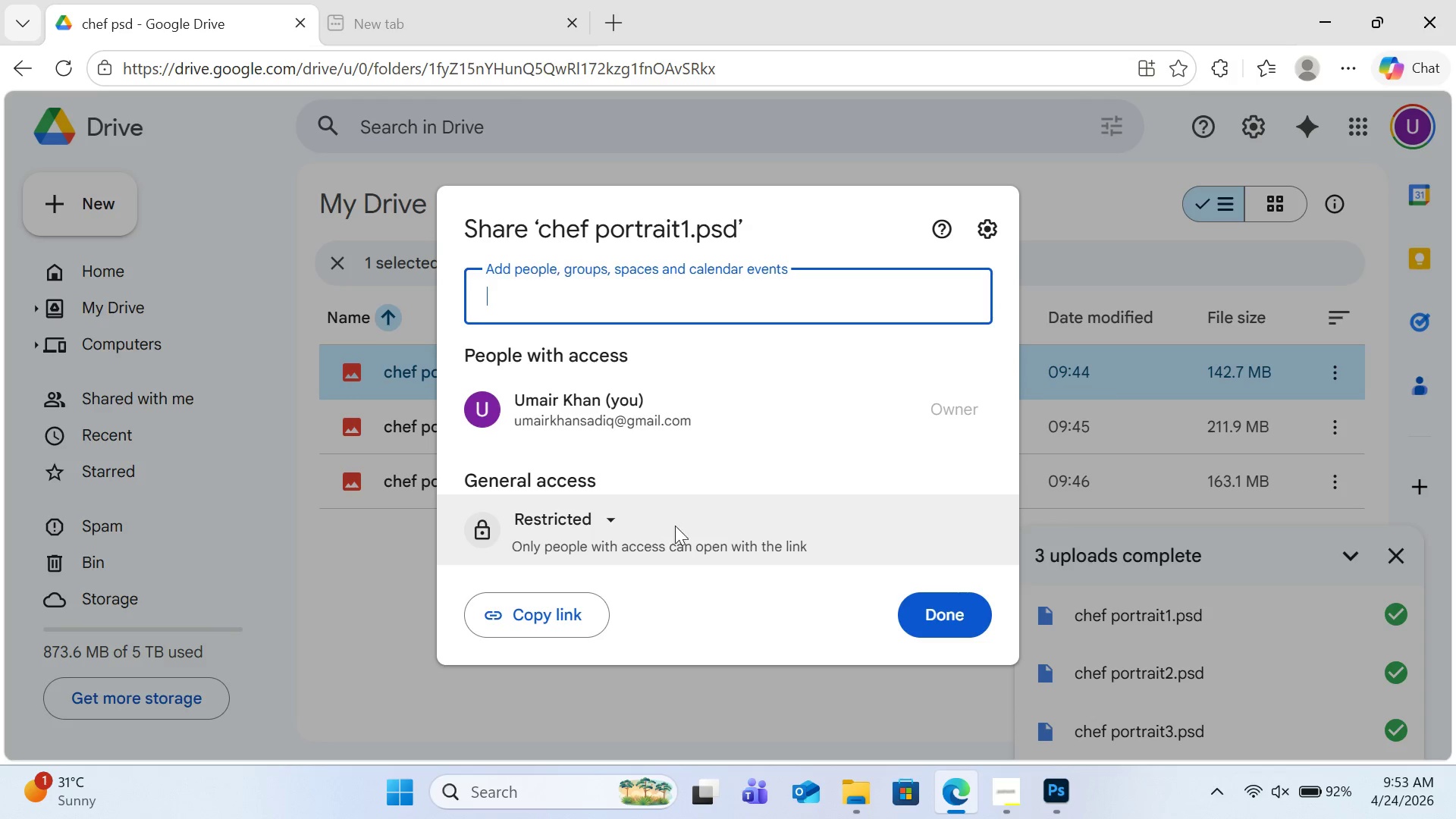 
wait(5.52)
 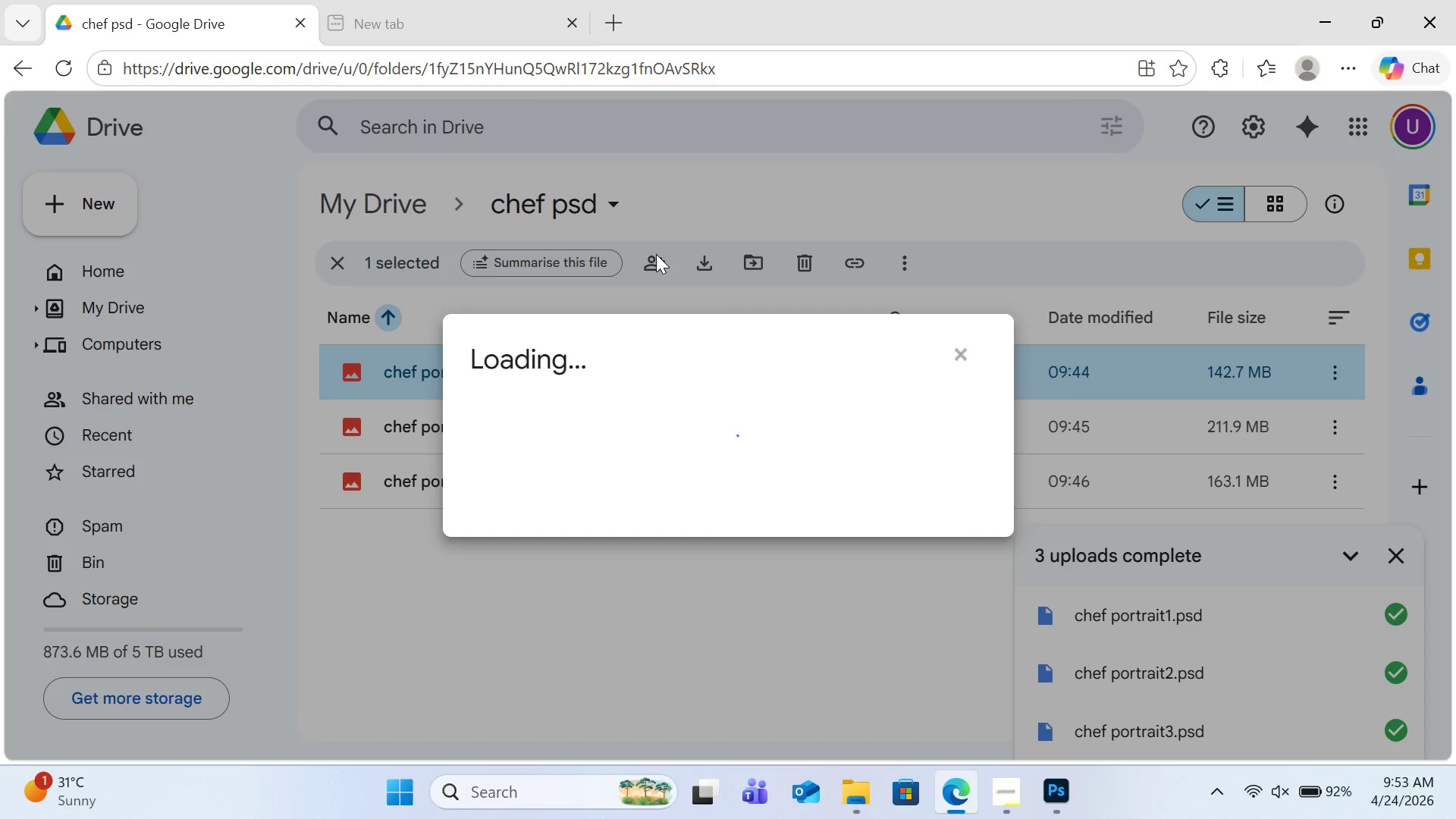 
left_click([597, 521])
 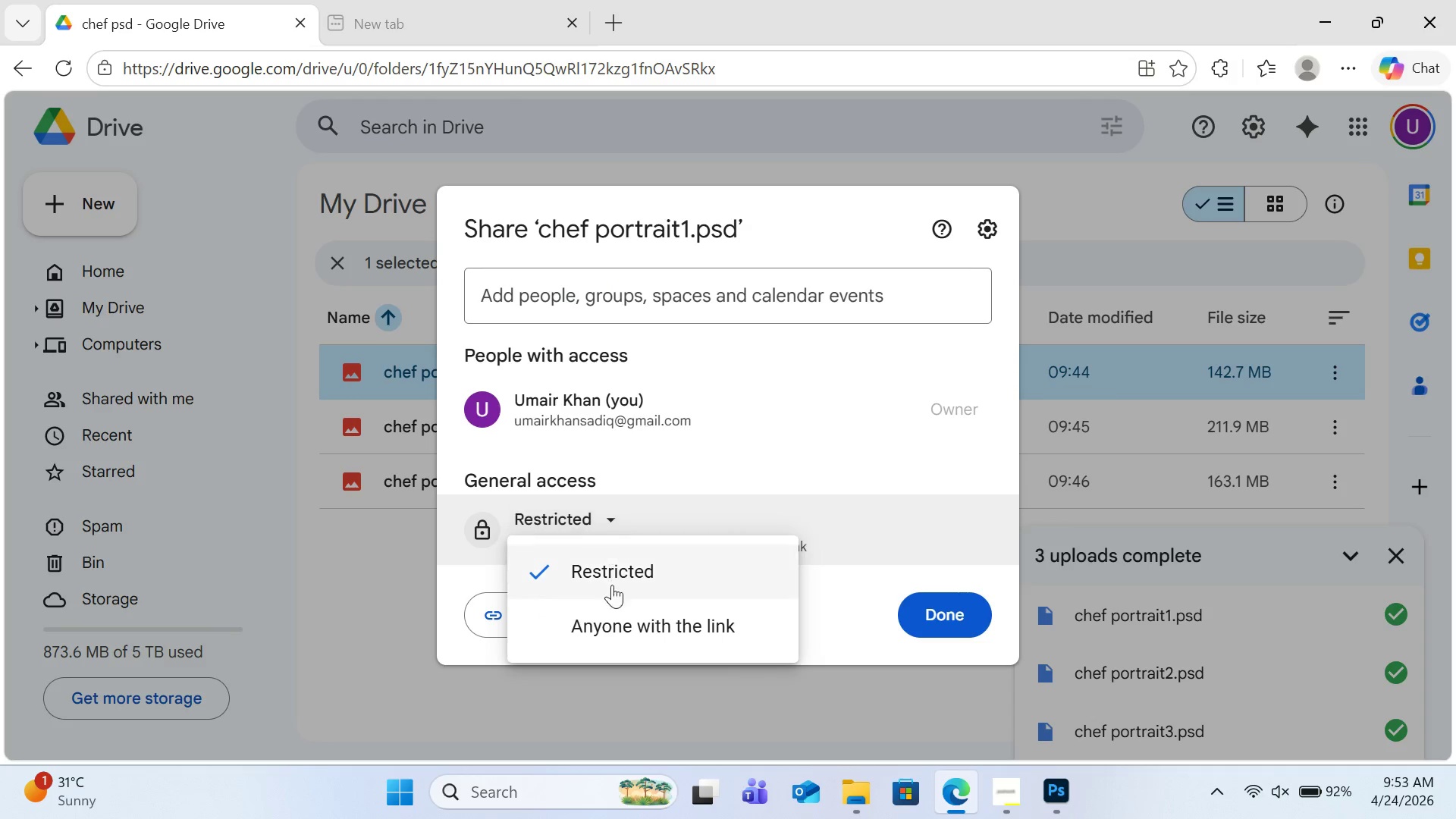 
scroll: coordinate [626, 613], scroll_direction: down, amount: 1.0
 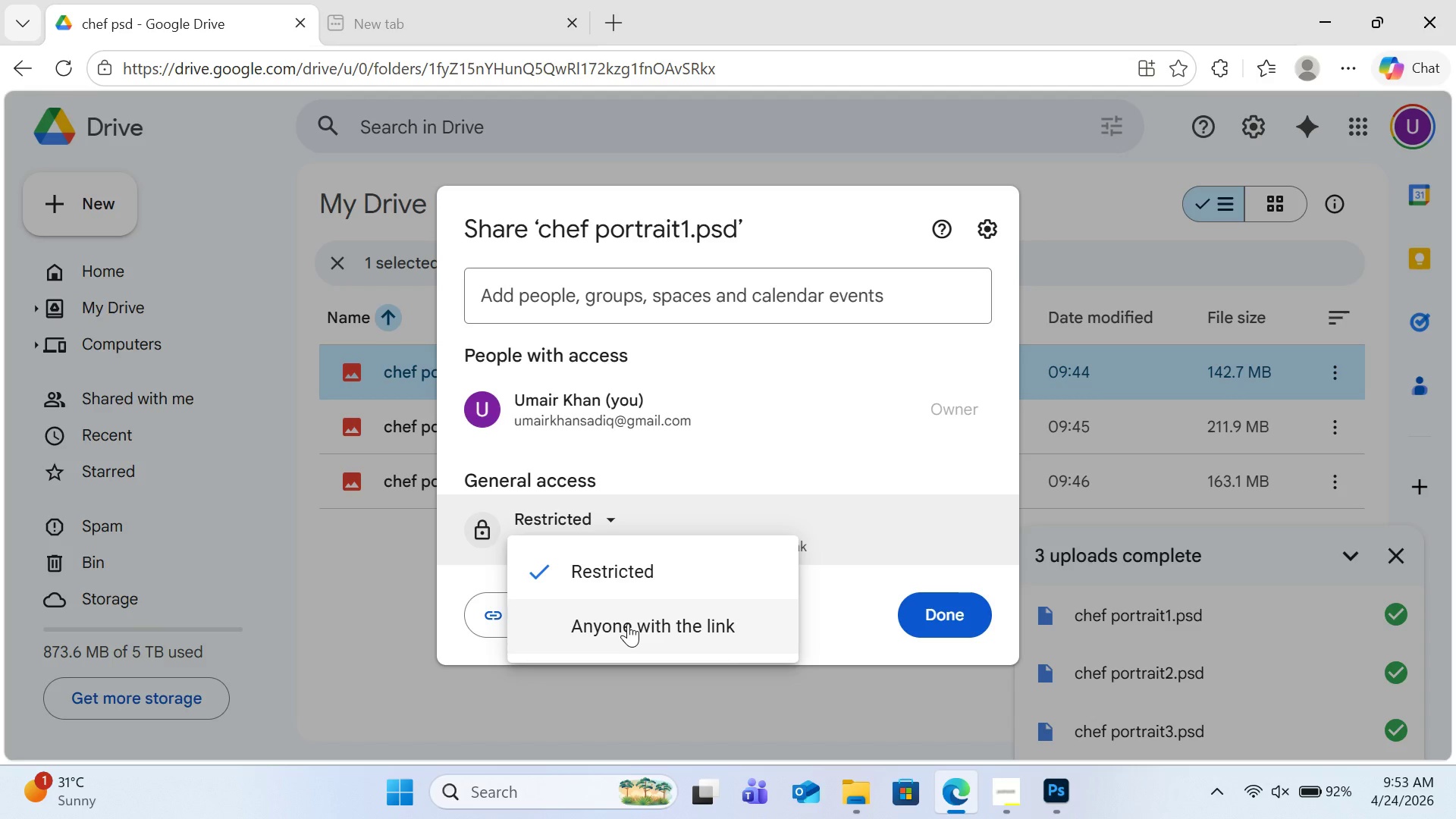 
left_click([628, 623])
 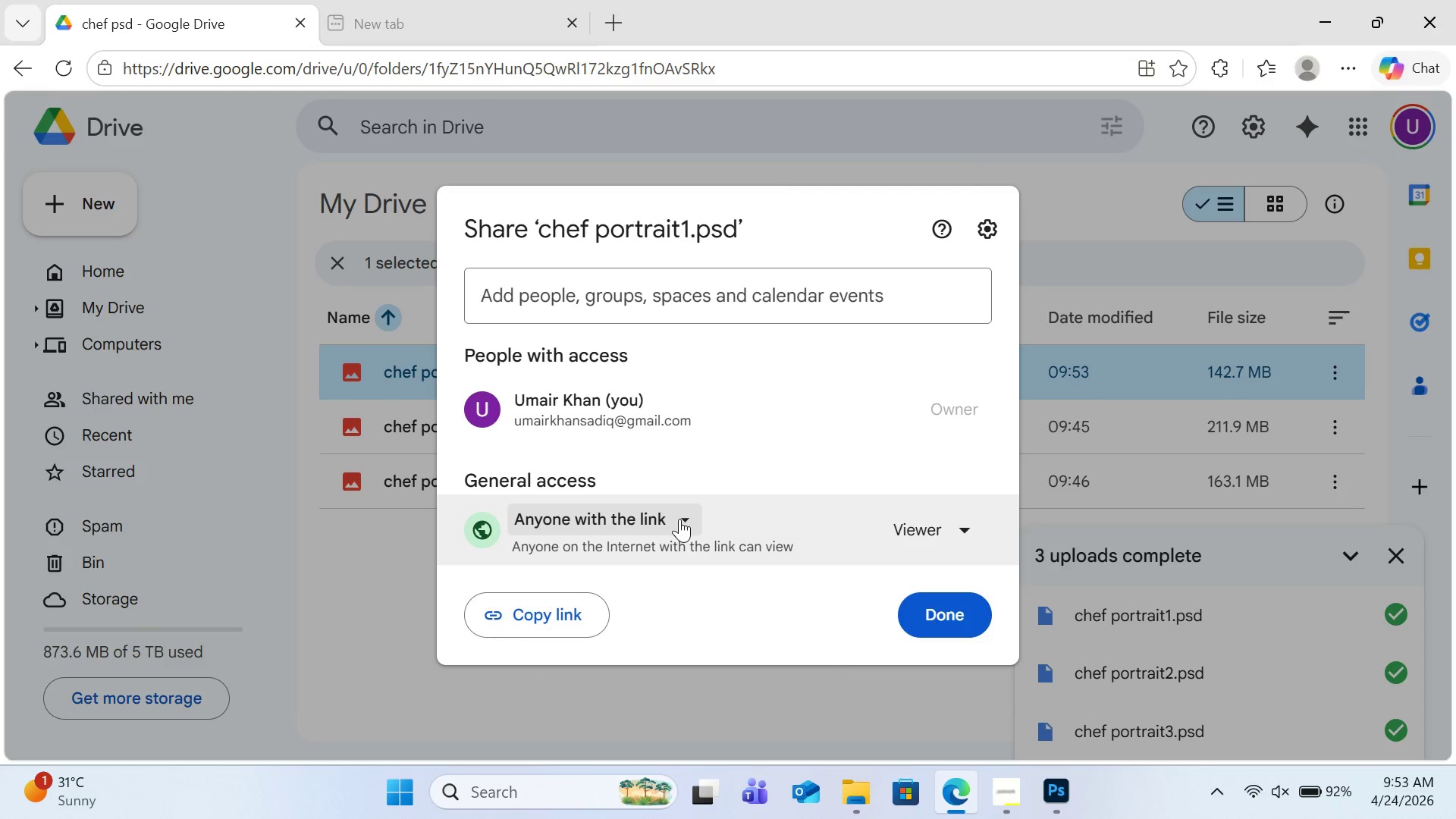 
wait(5.25)
 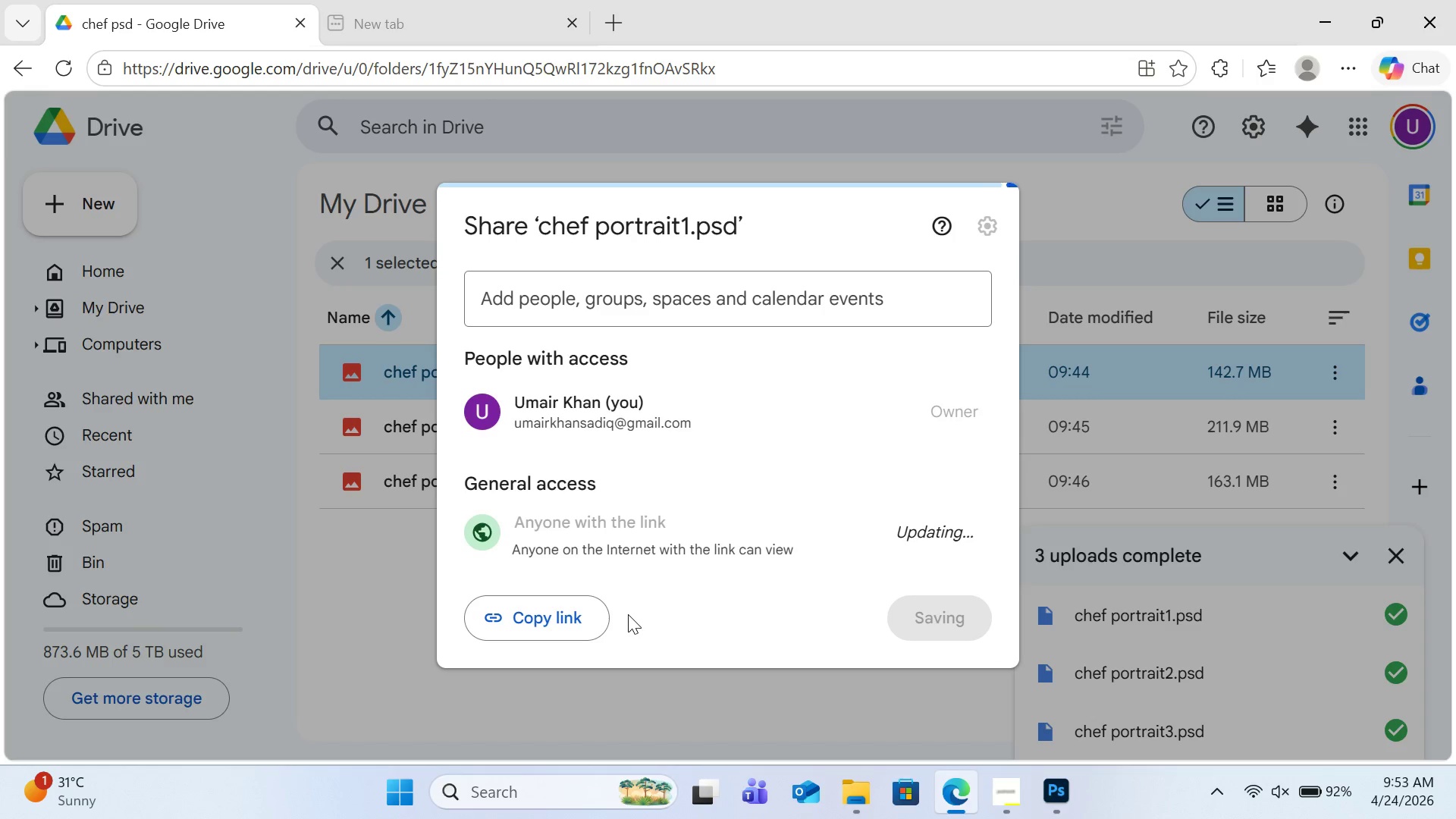 
left_click([972, 524])
 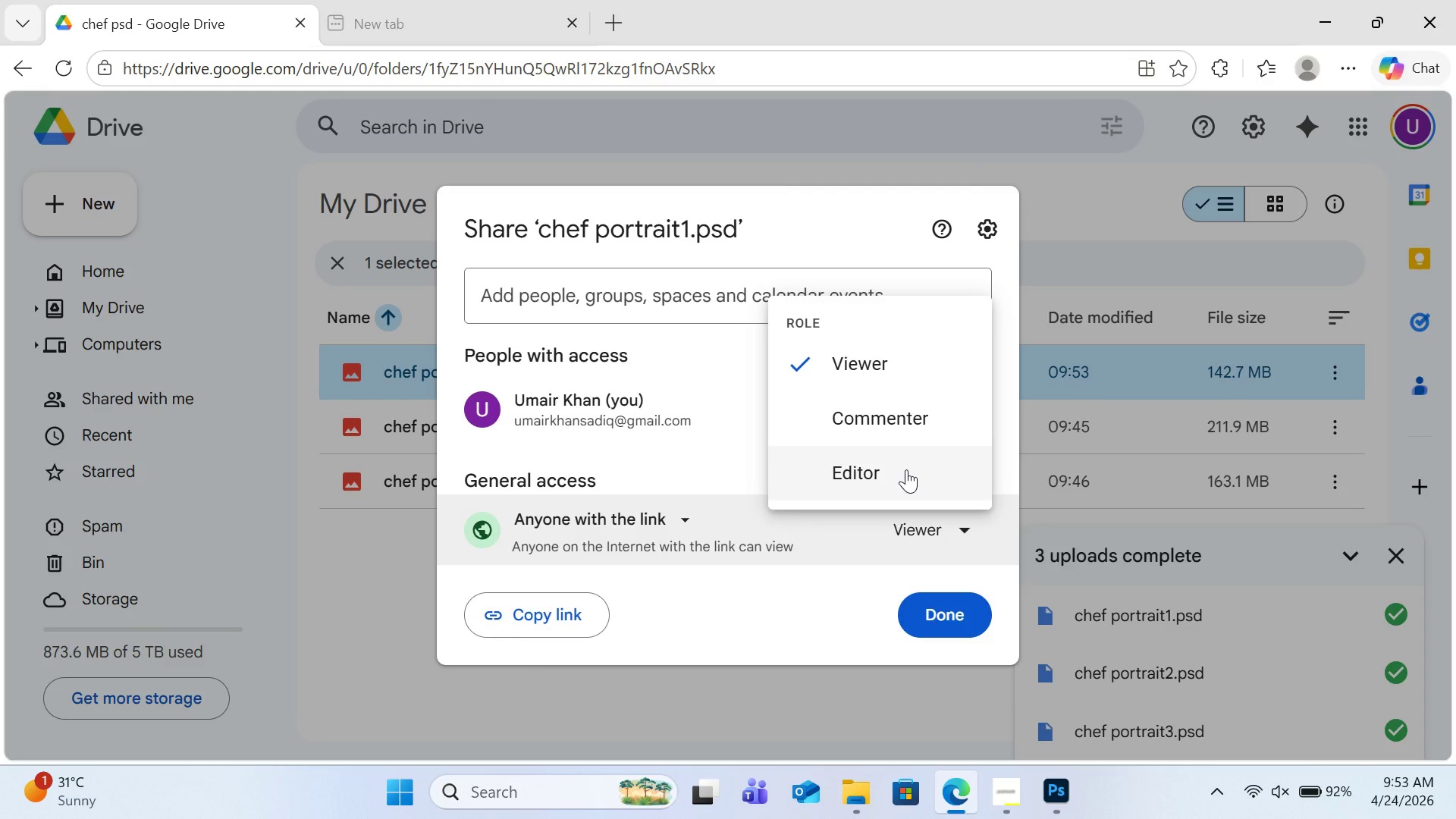 
left_click([906, 469])
 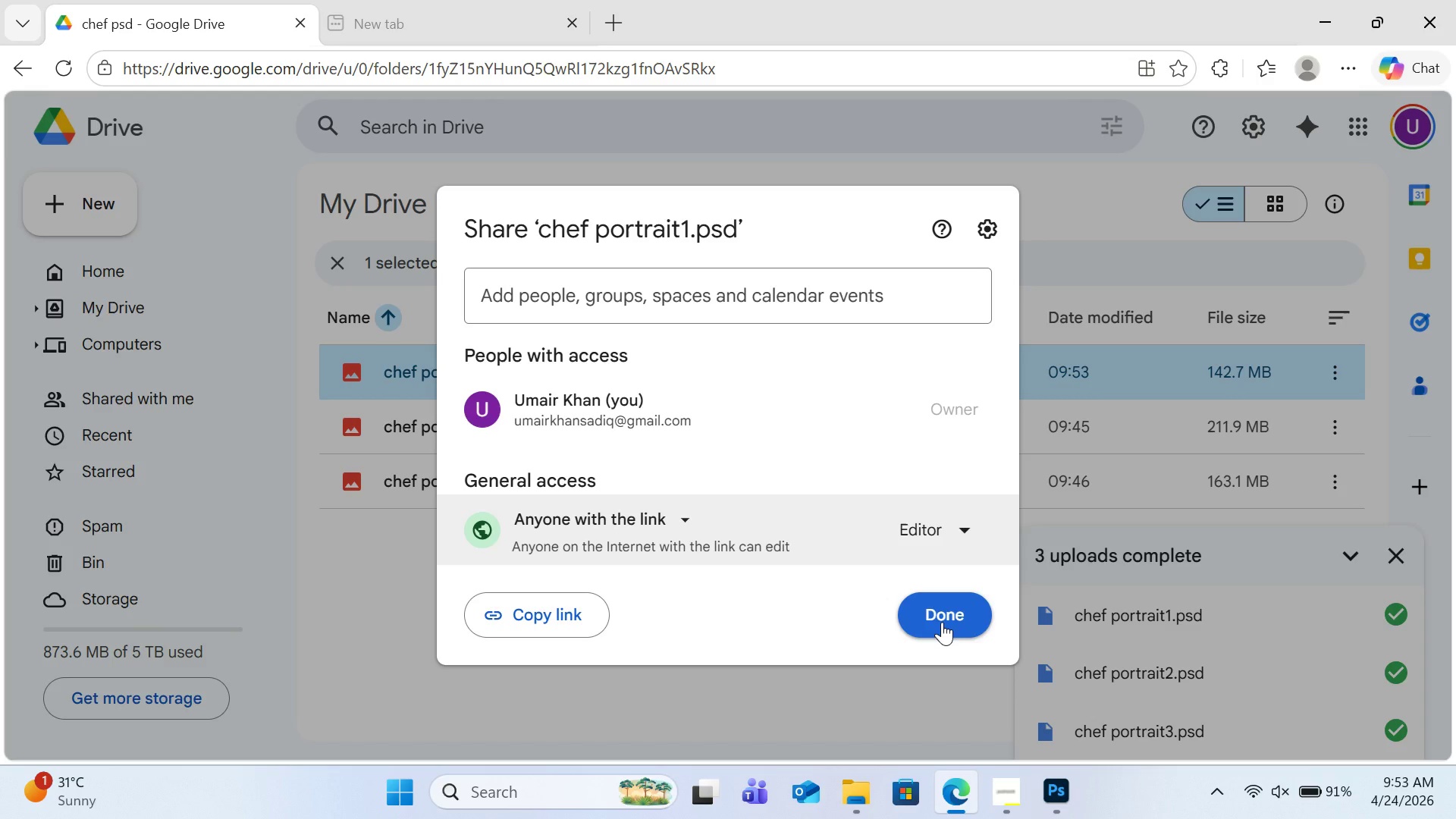 
wait(9.55)
 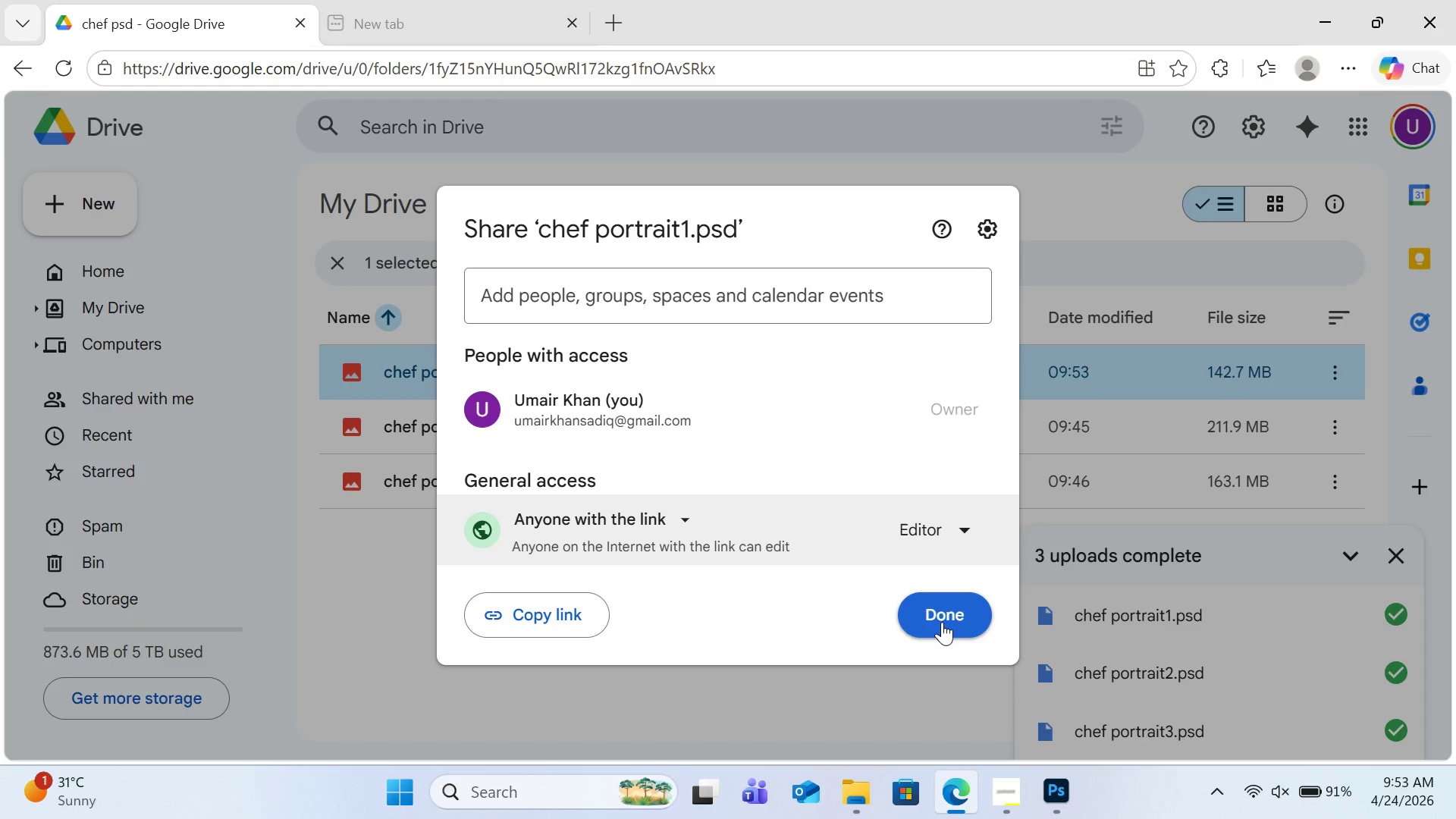 
left_click([942, 622])
 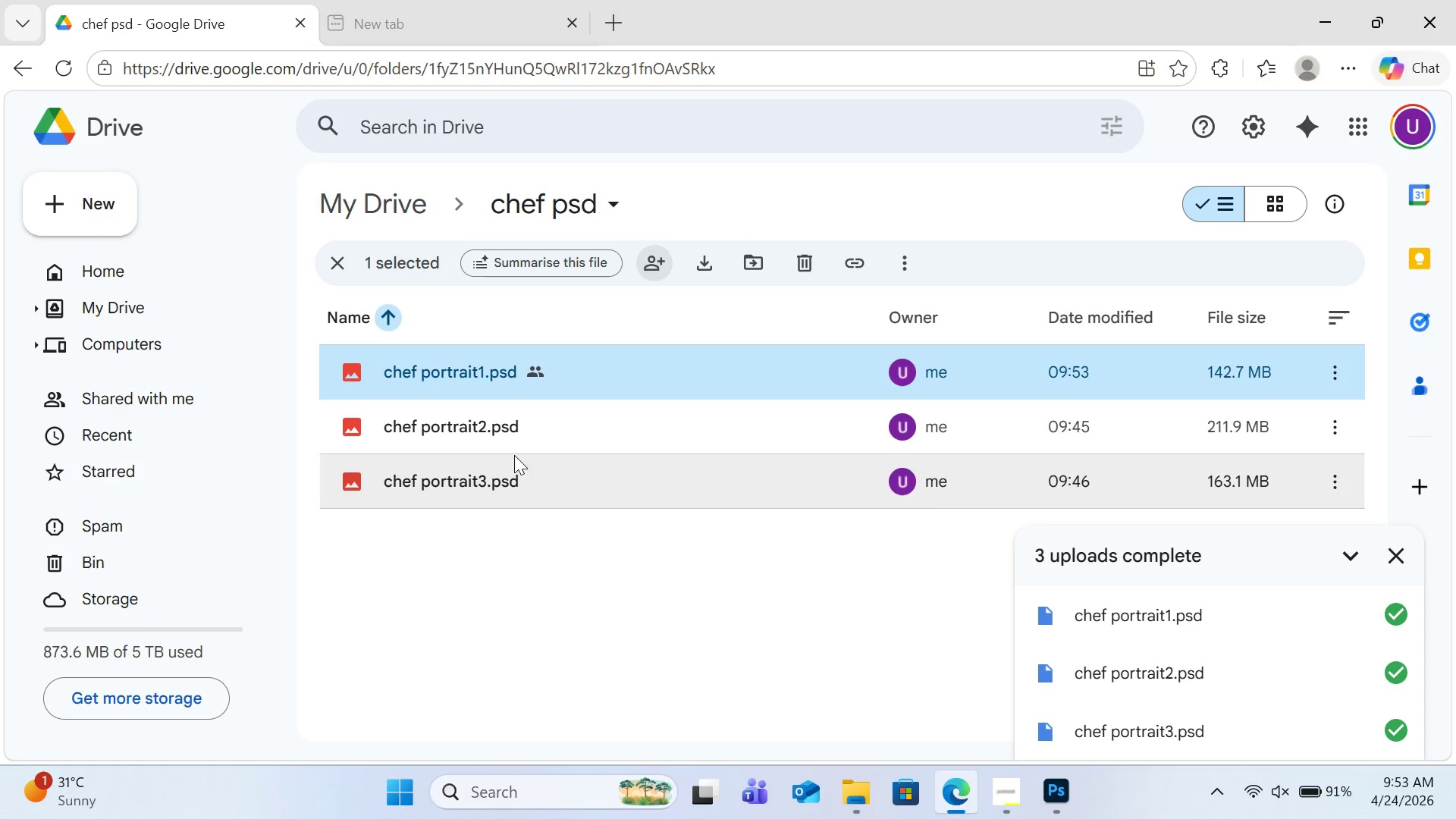 
left_click([519, 440])
 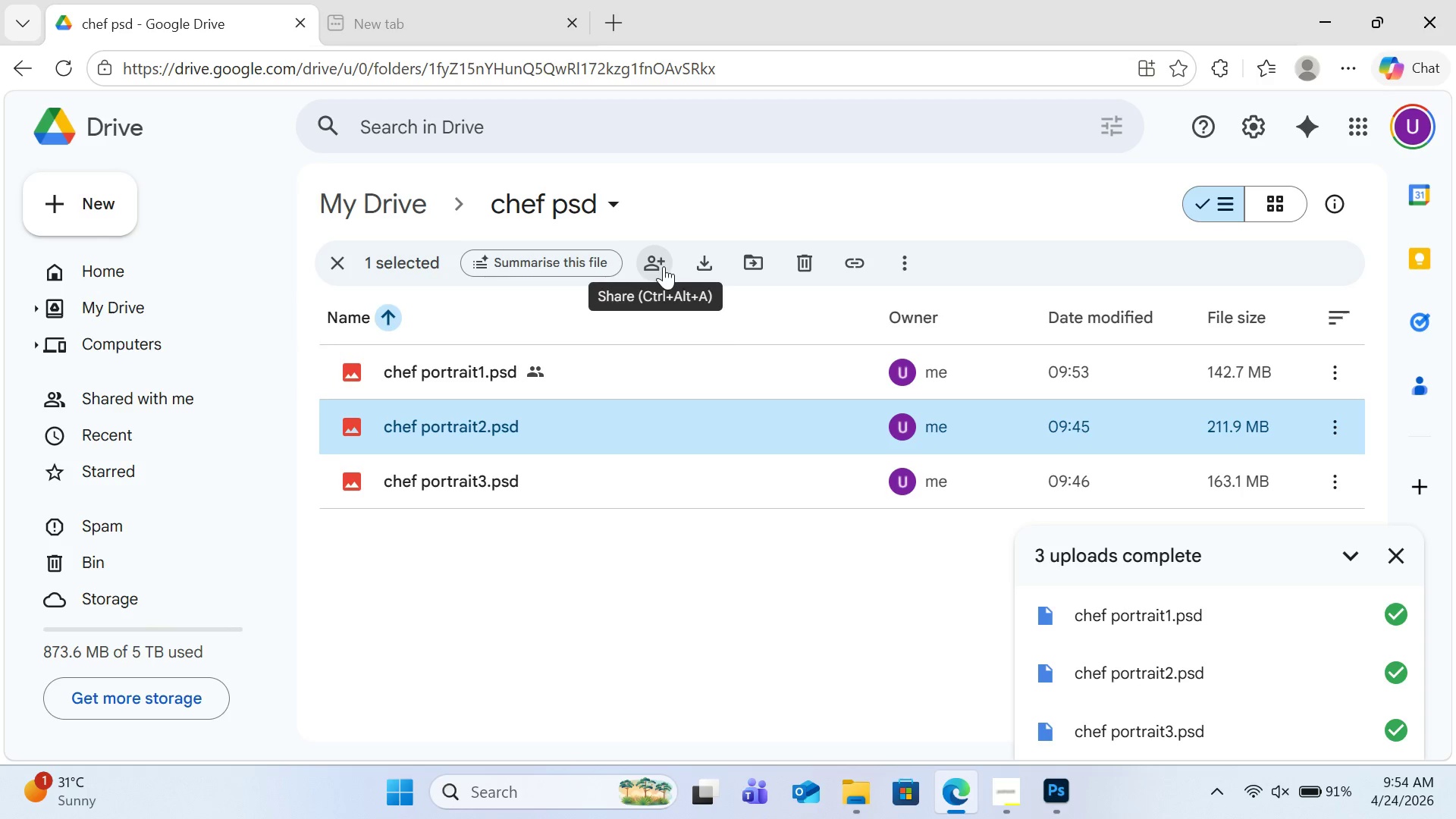 
left_click([664, 266])
 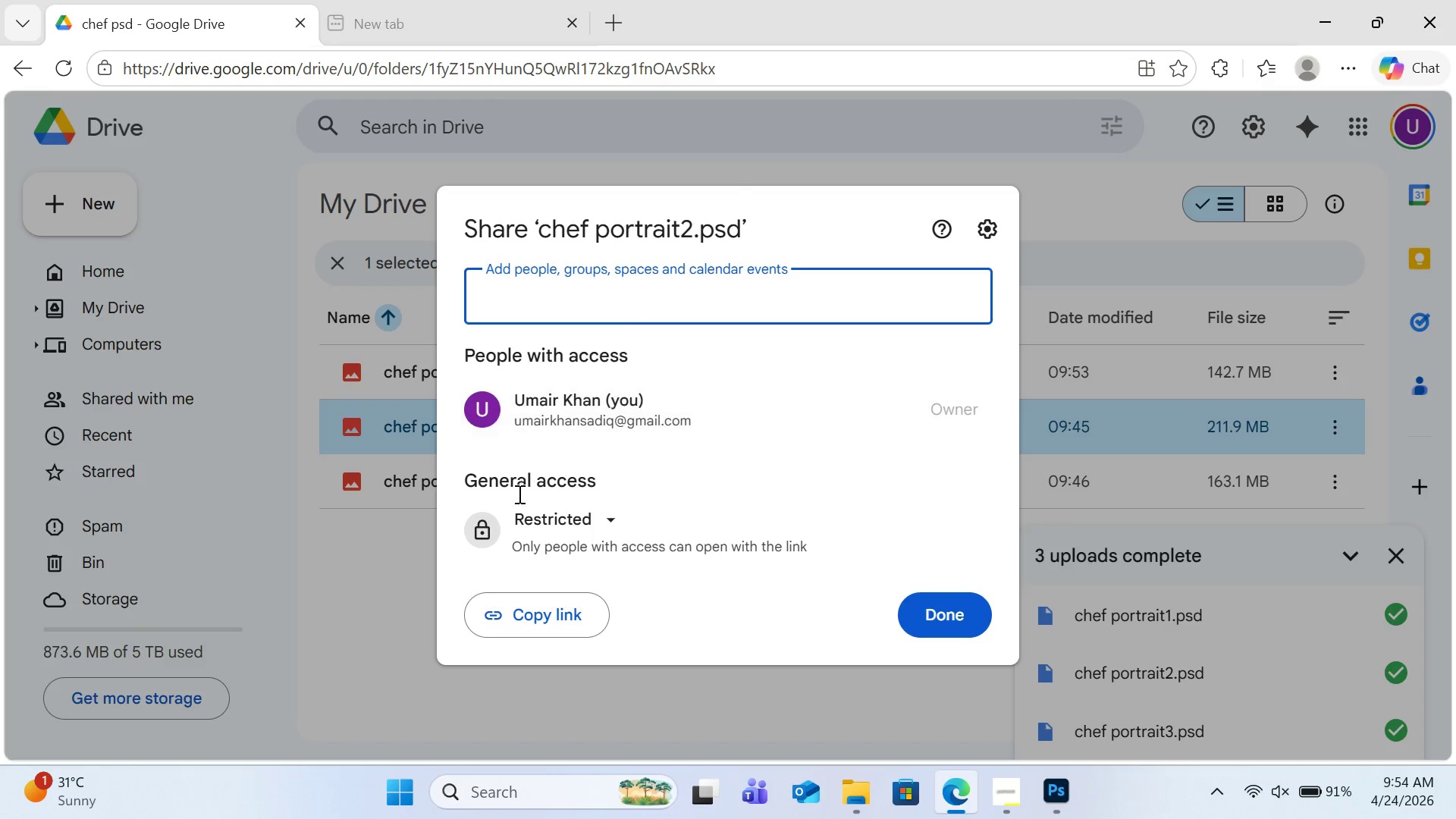 
left_click([604, 527])
 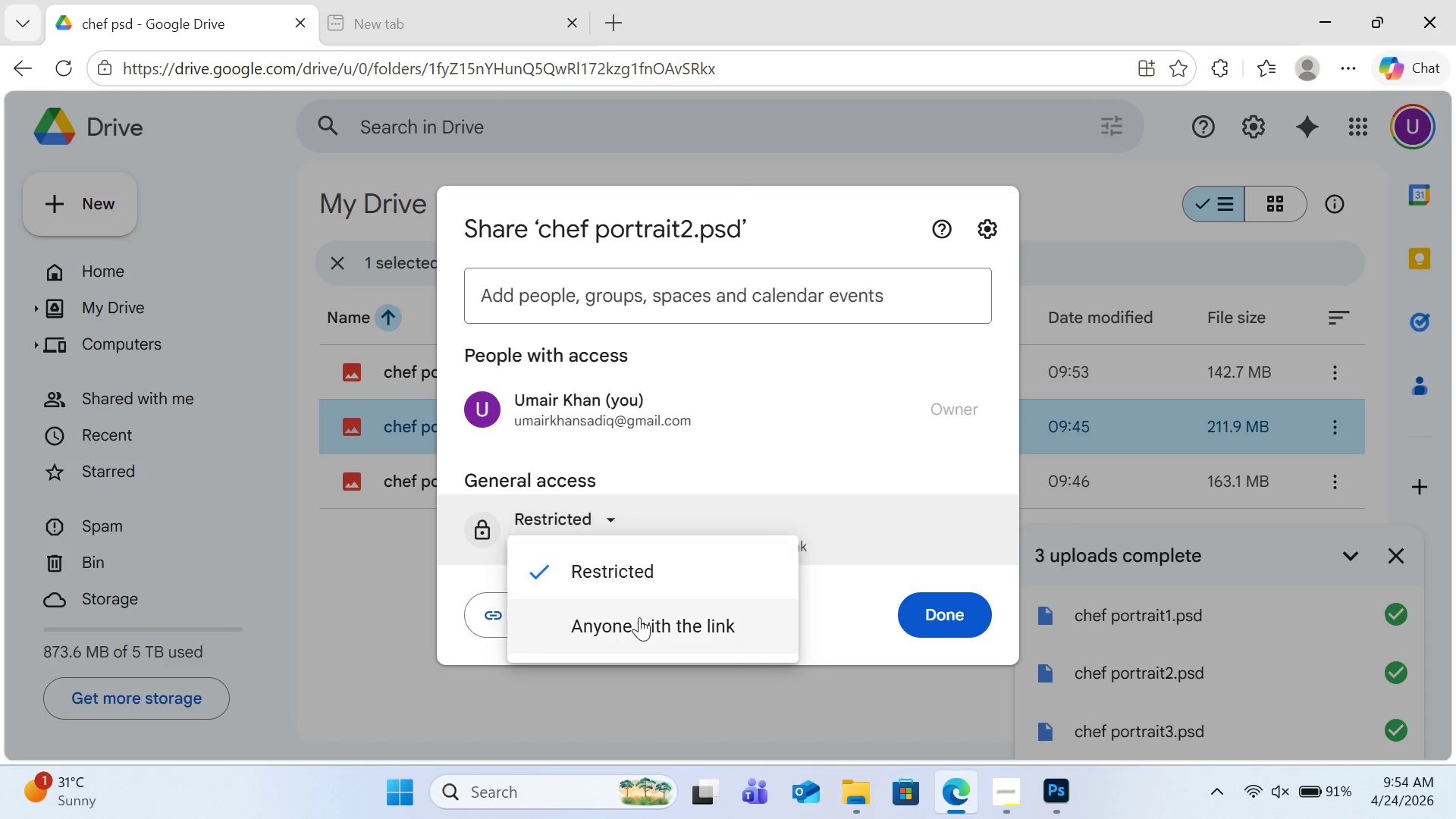 
left_click([641, 620])
 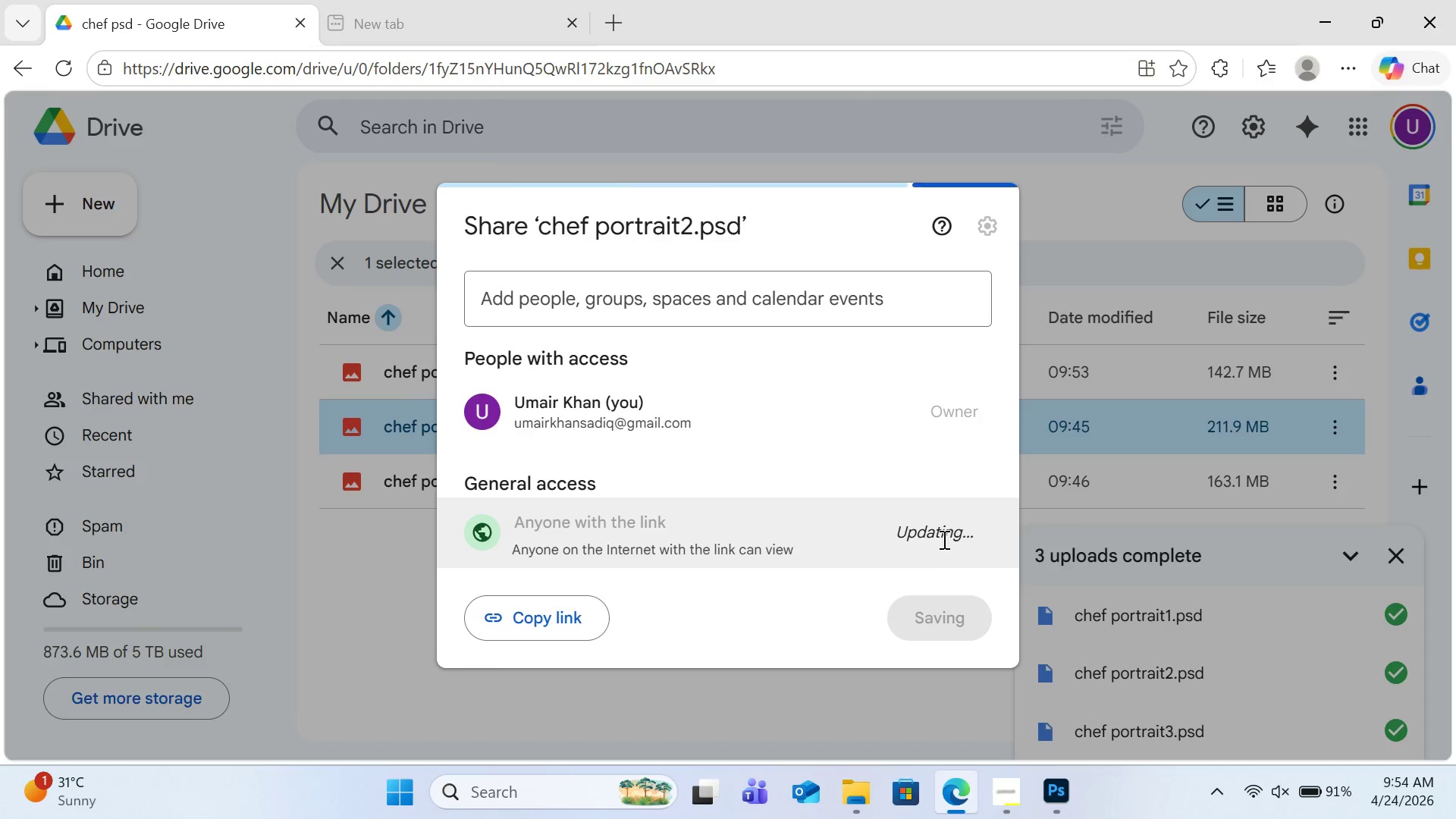 
mouse_move([932, 546])
 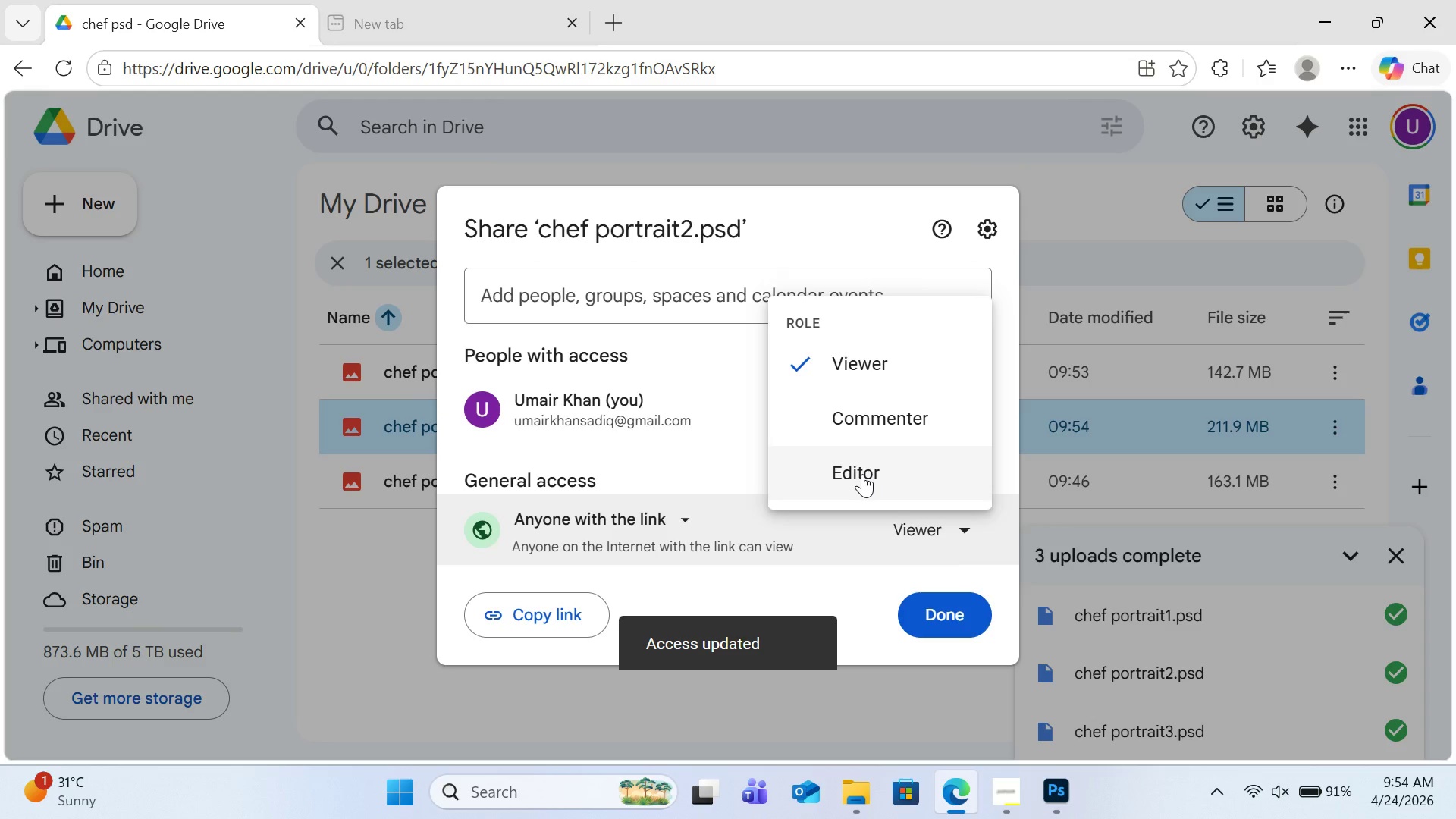 
left_click([862, 474])
 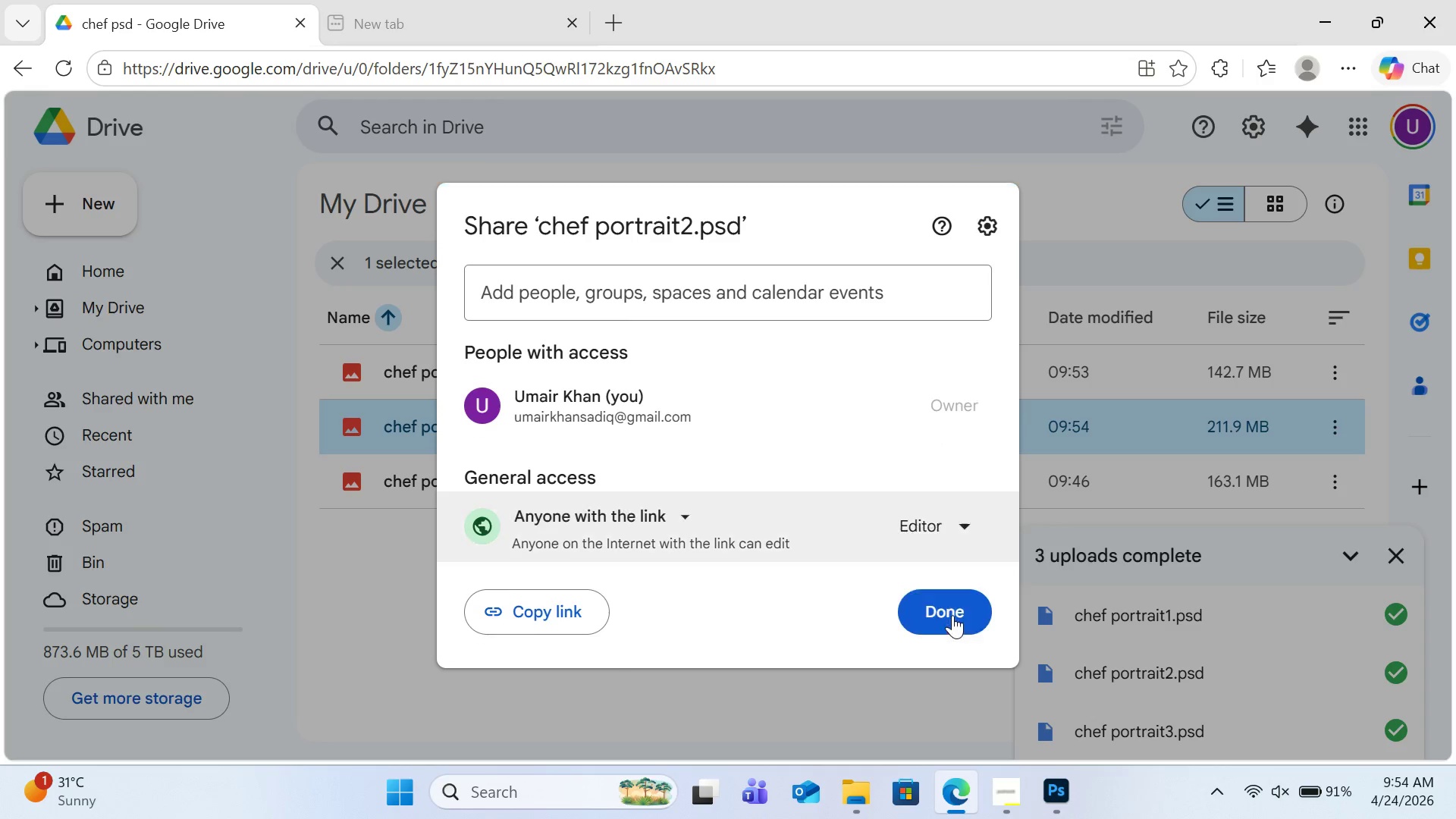 
left_click([952, 615])
 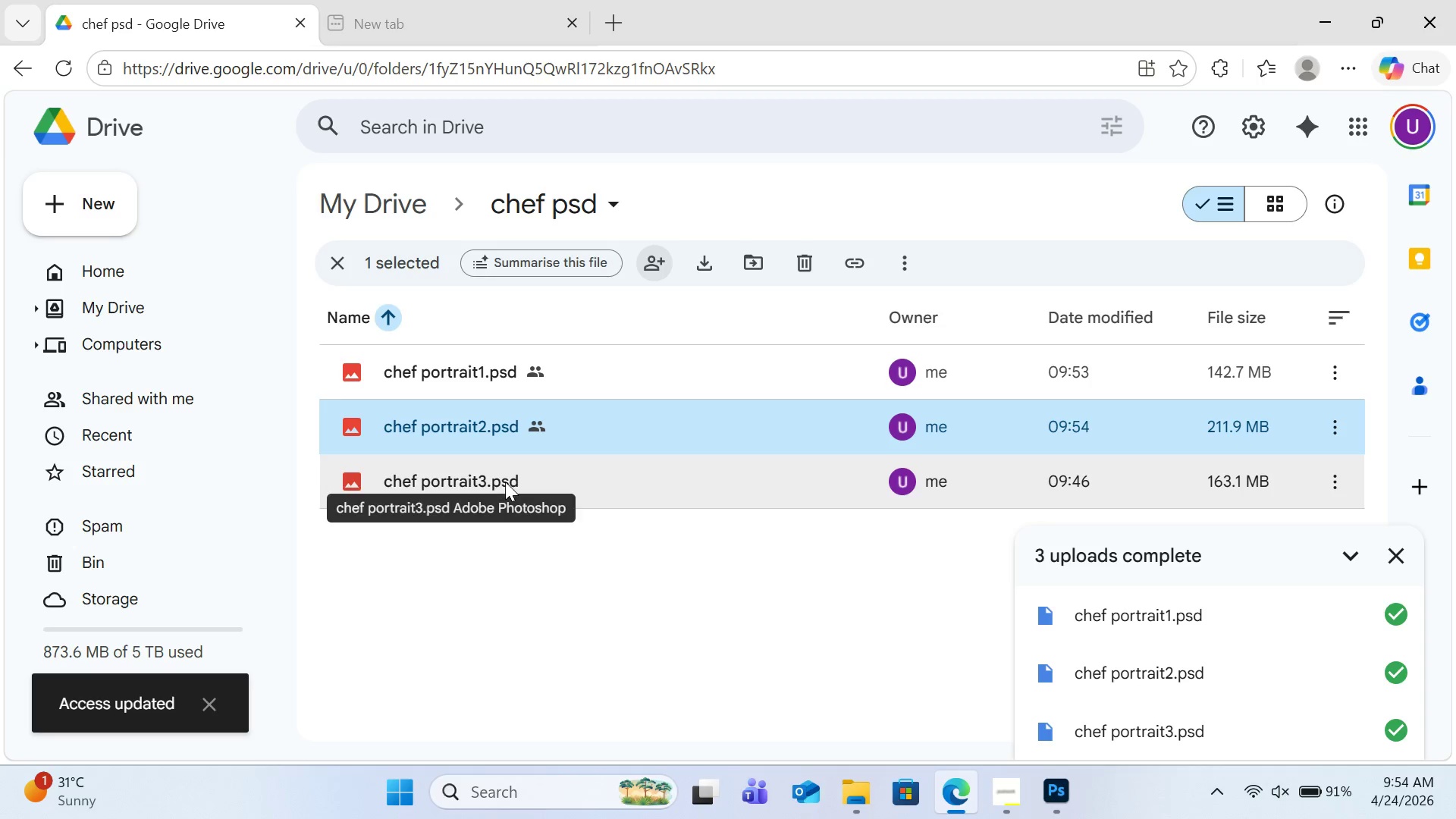 
left_click([505, 482])
 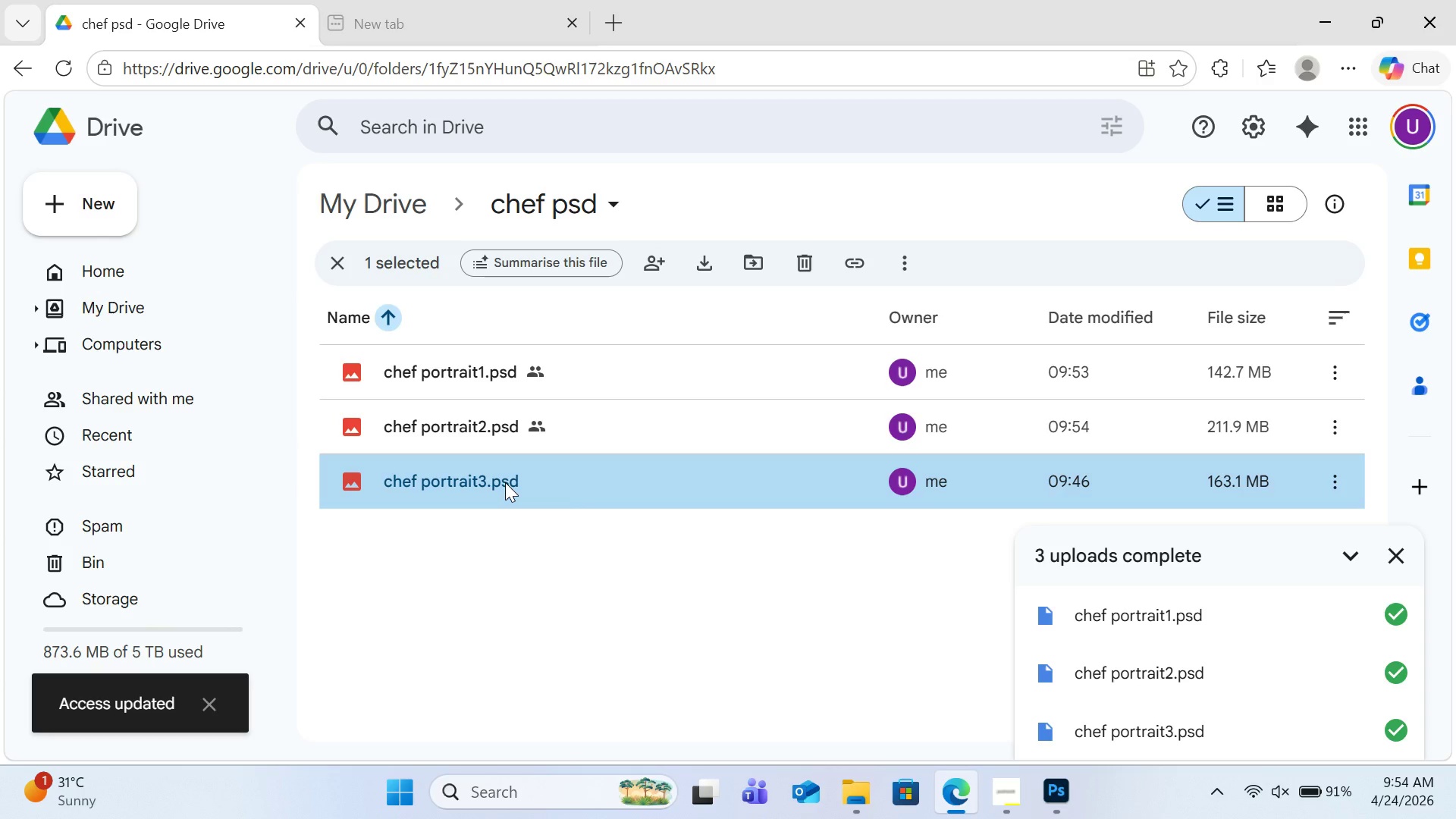 
left_click([505, 482])
 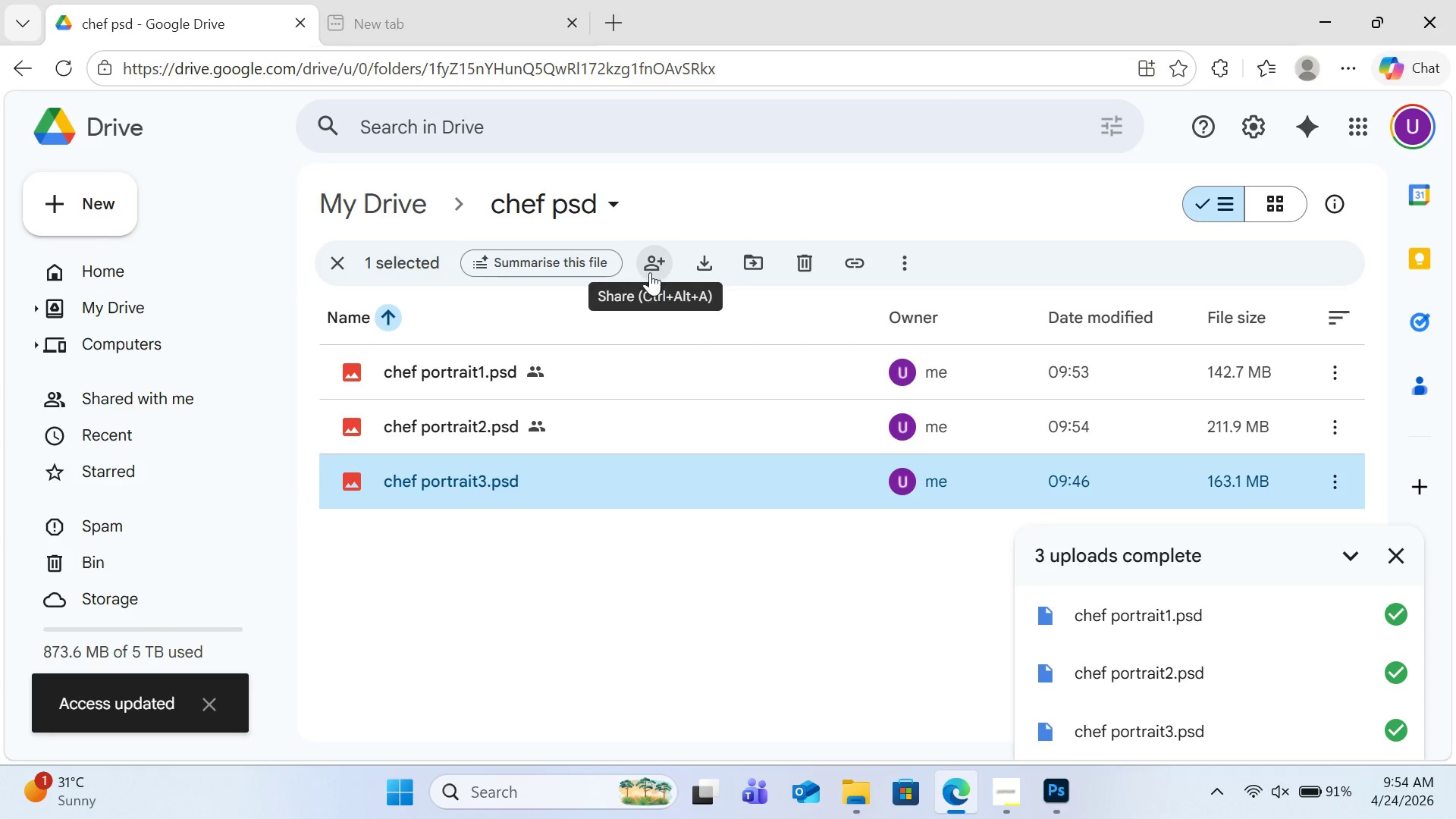 
left_click([649, 270])
 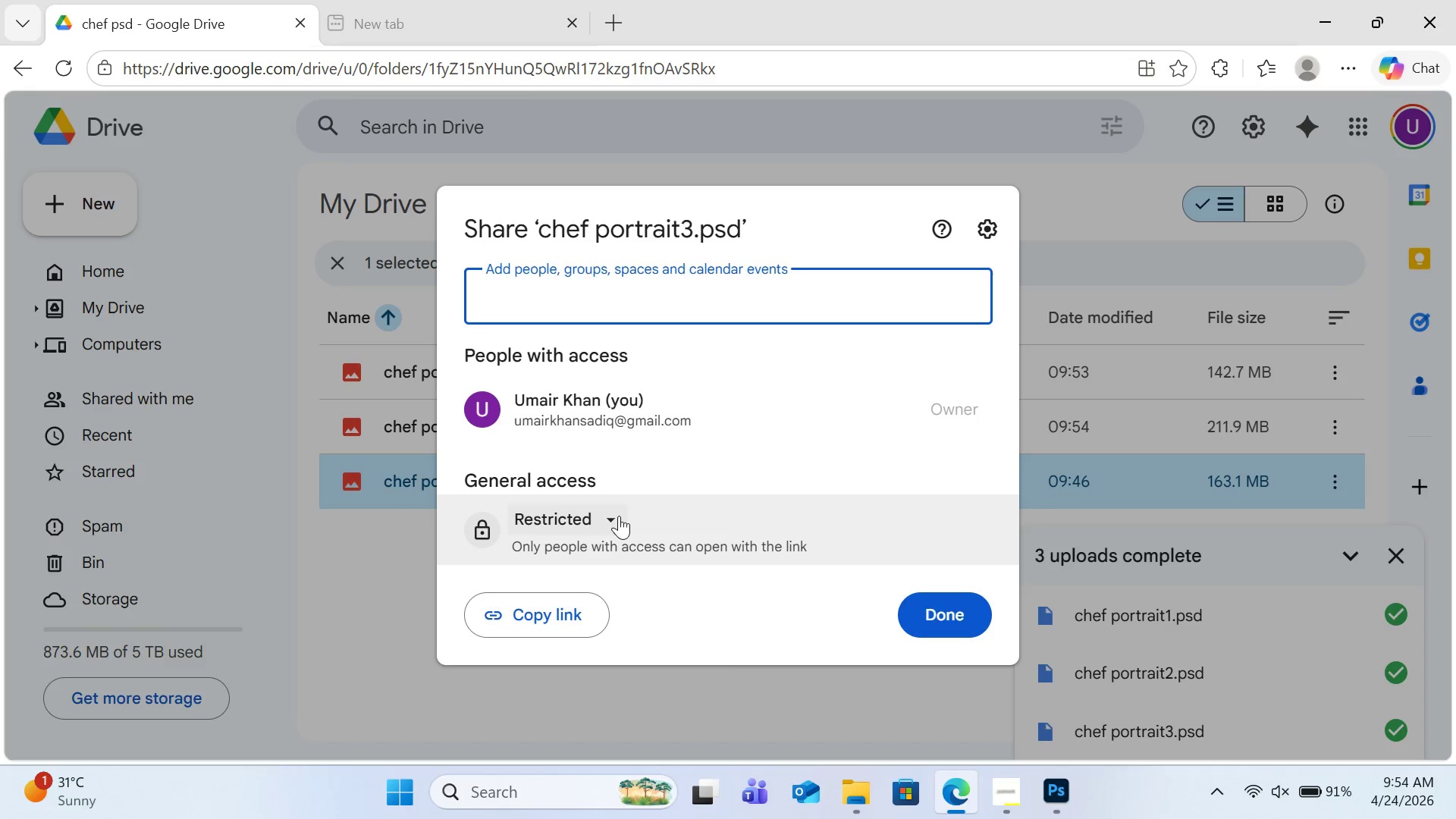 
left_click([619, 518])
 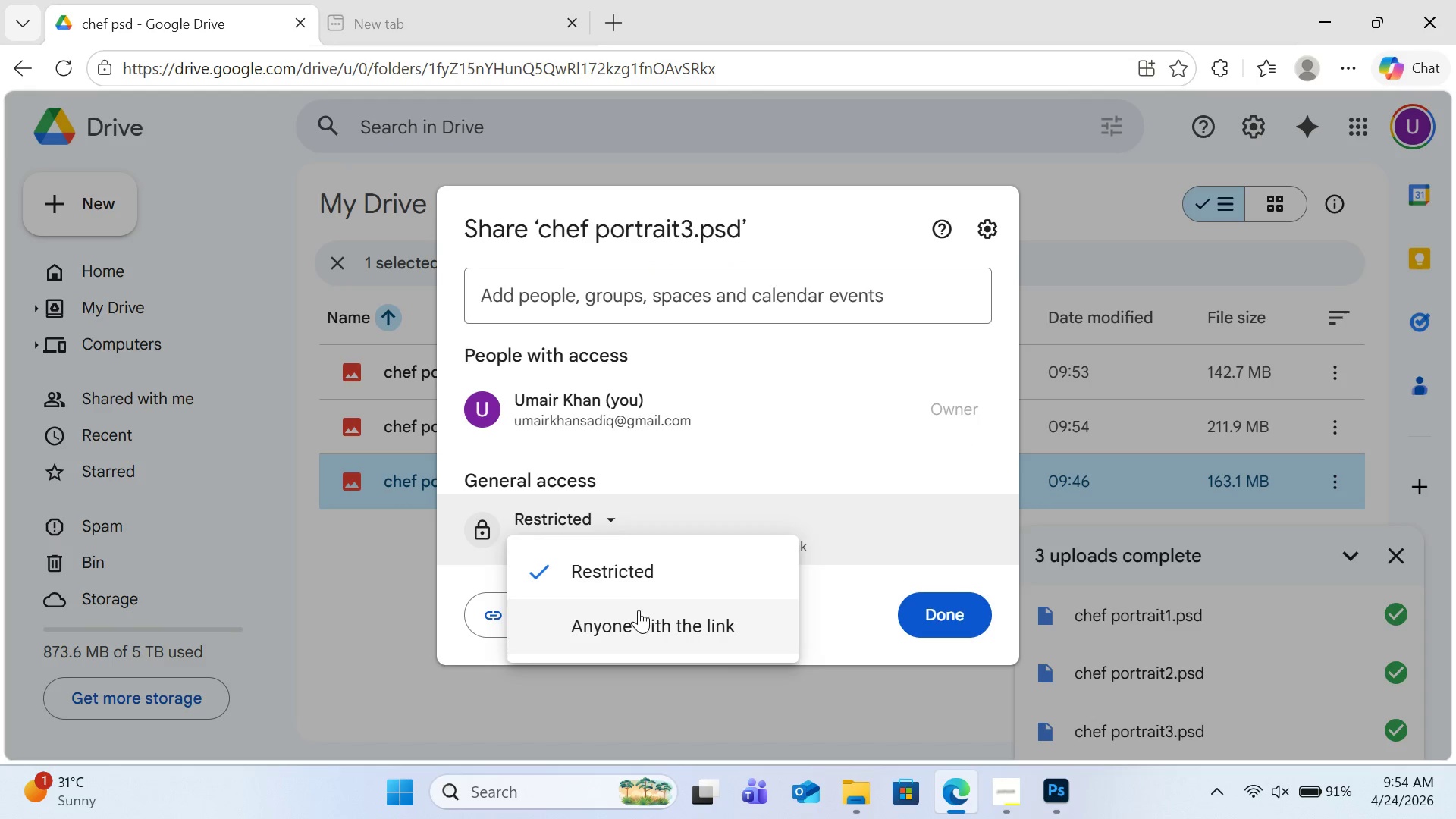 
left_click([639, 610])
 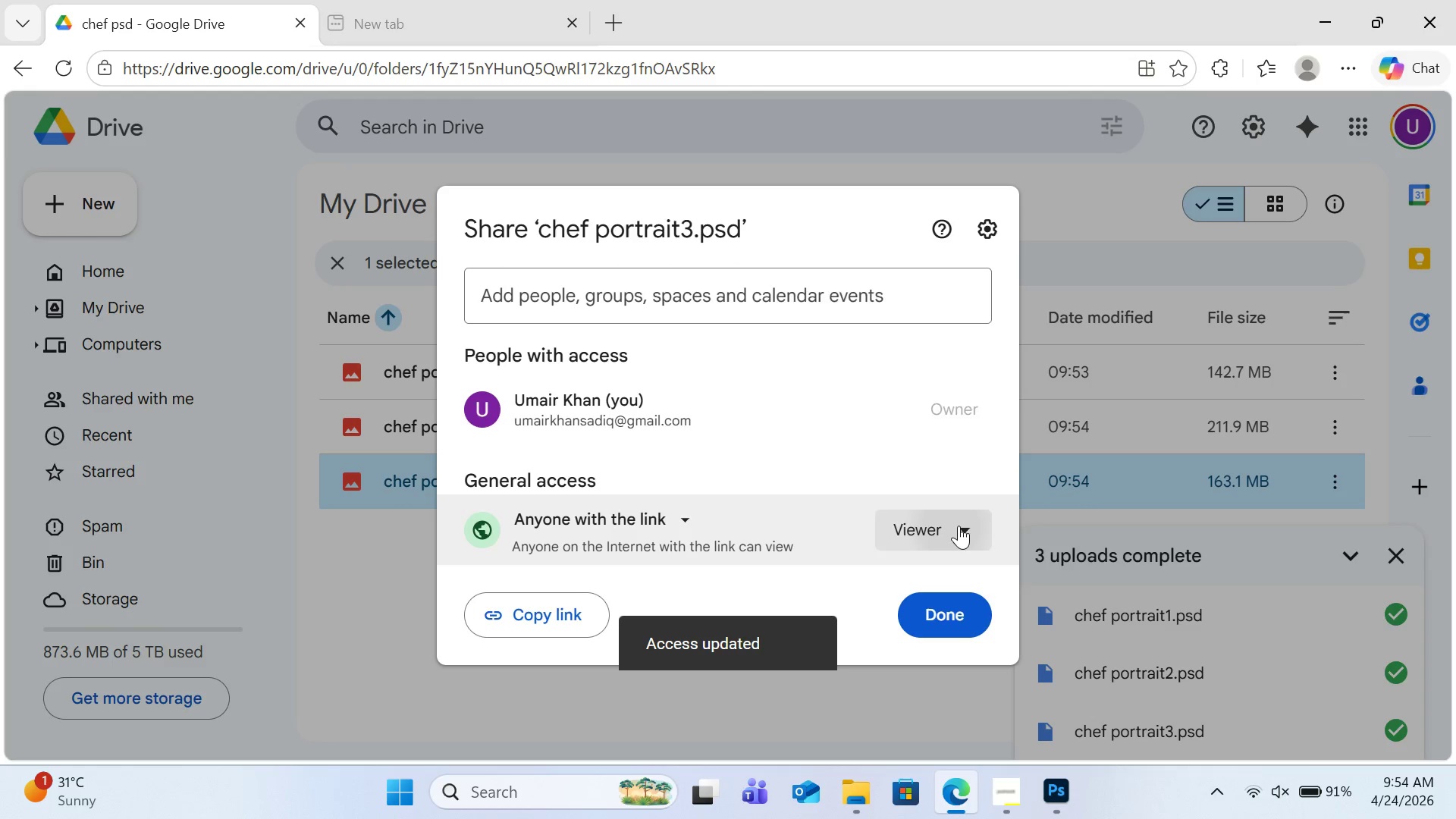 
left_click([877, 483])
 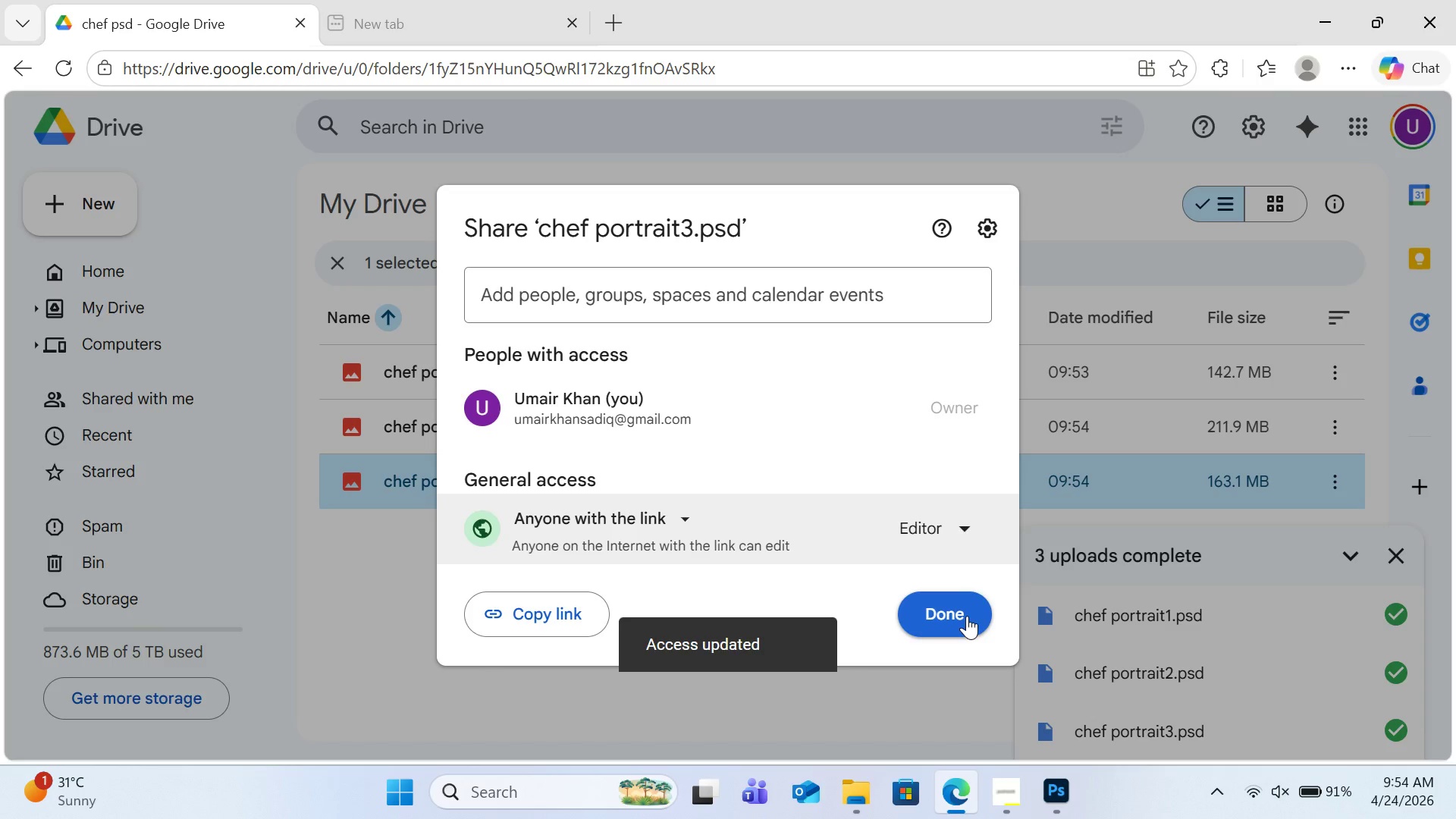 
left_click([963, 617])